 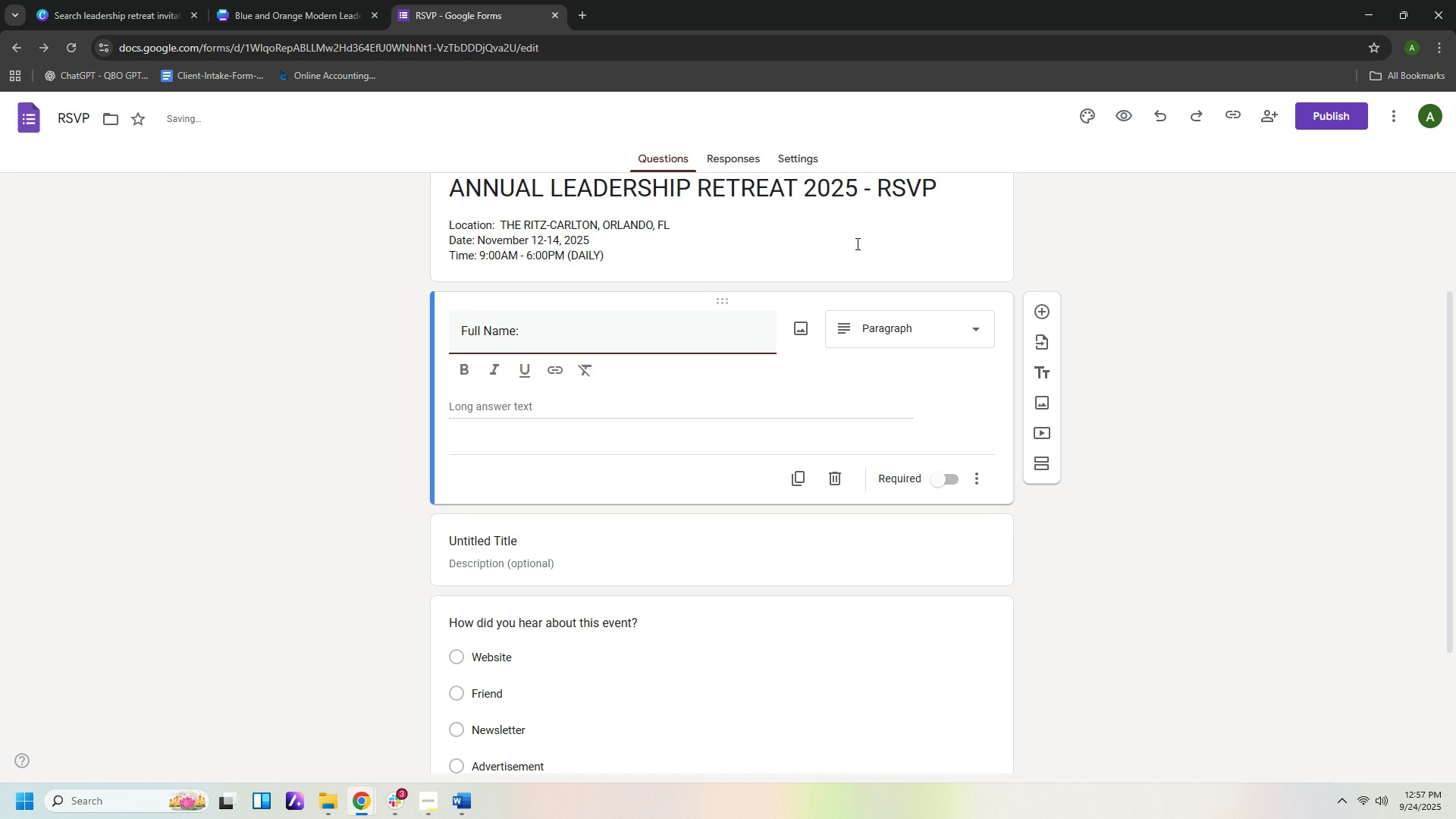 
left_click([1047, 375])
 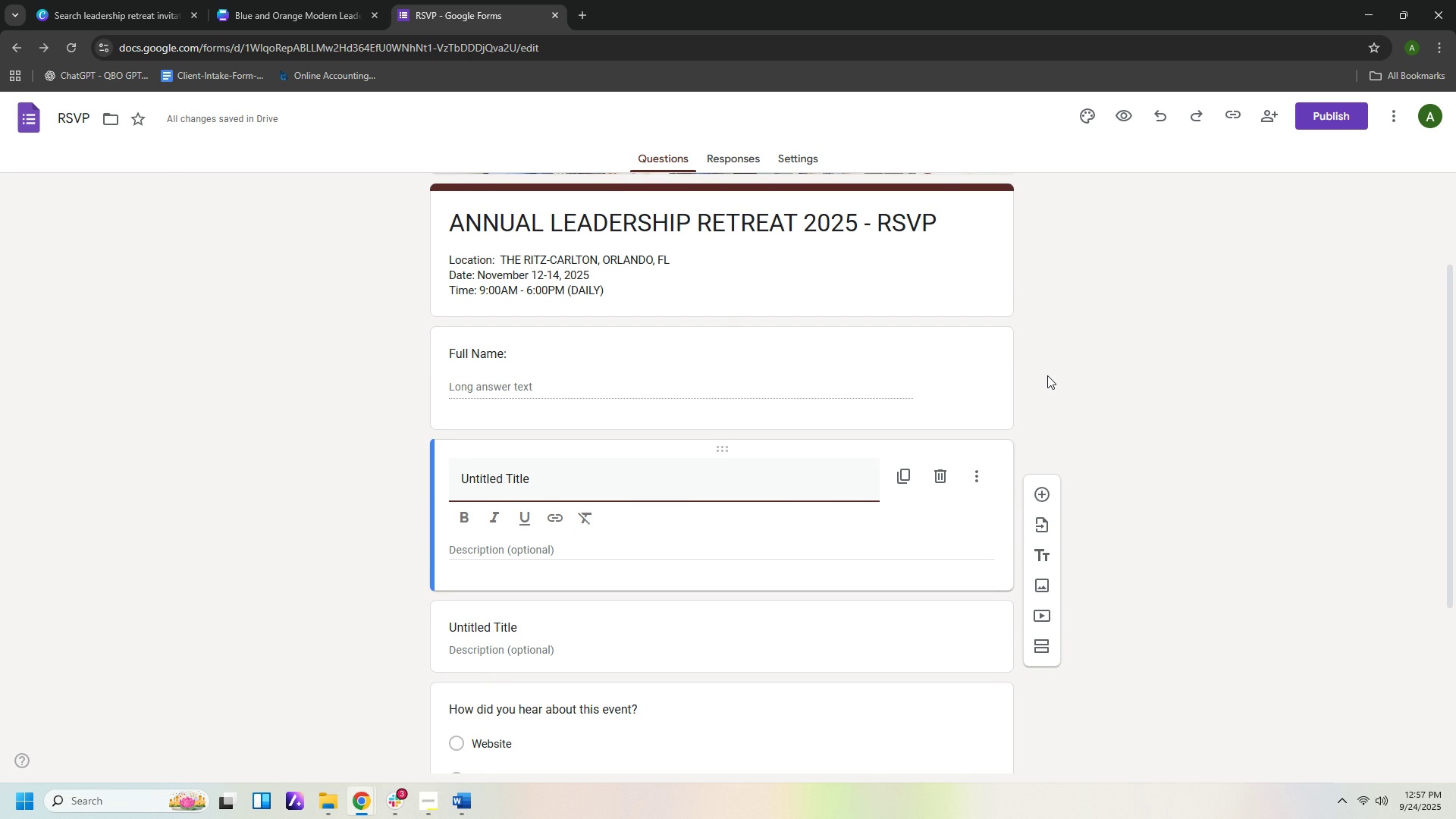 
left_click([822, 376])
 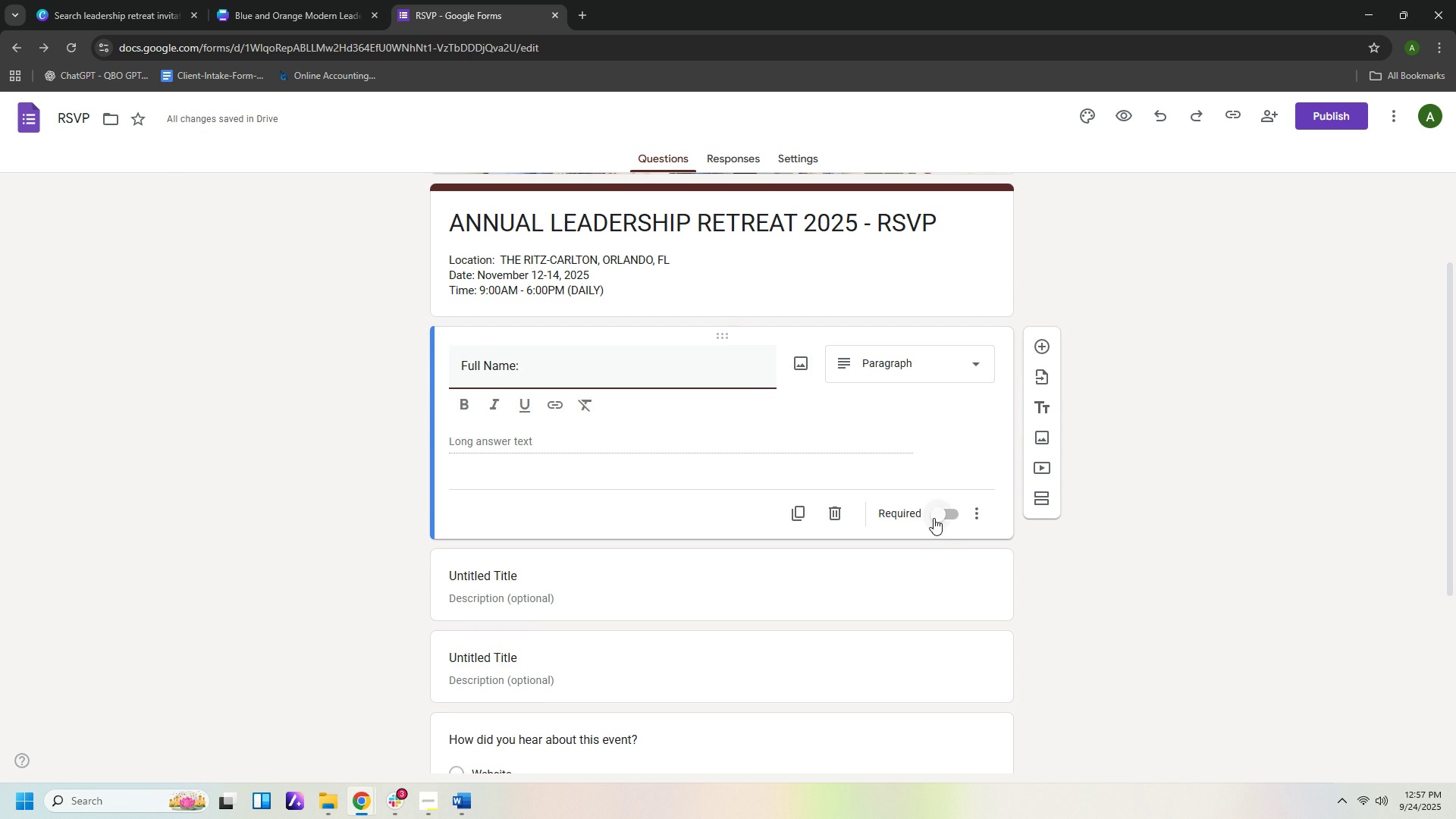 
left_click([934, 516])
 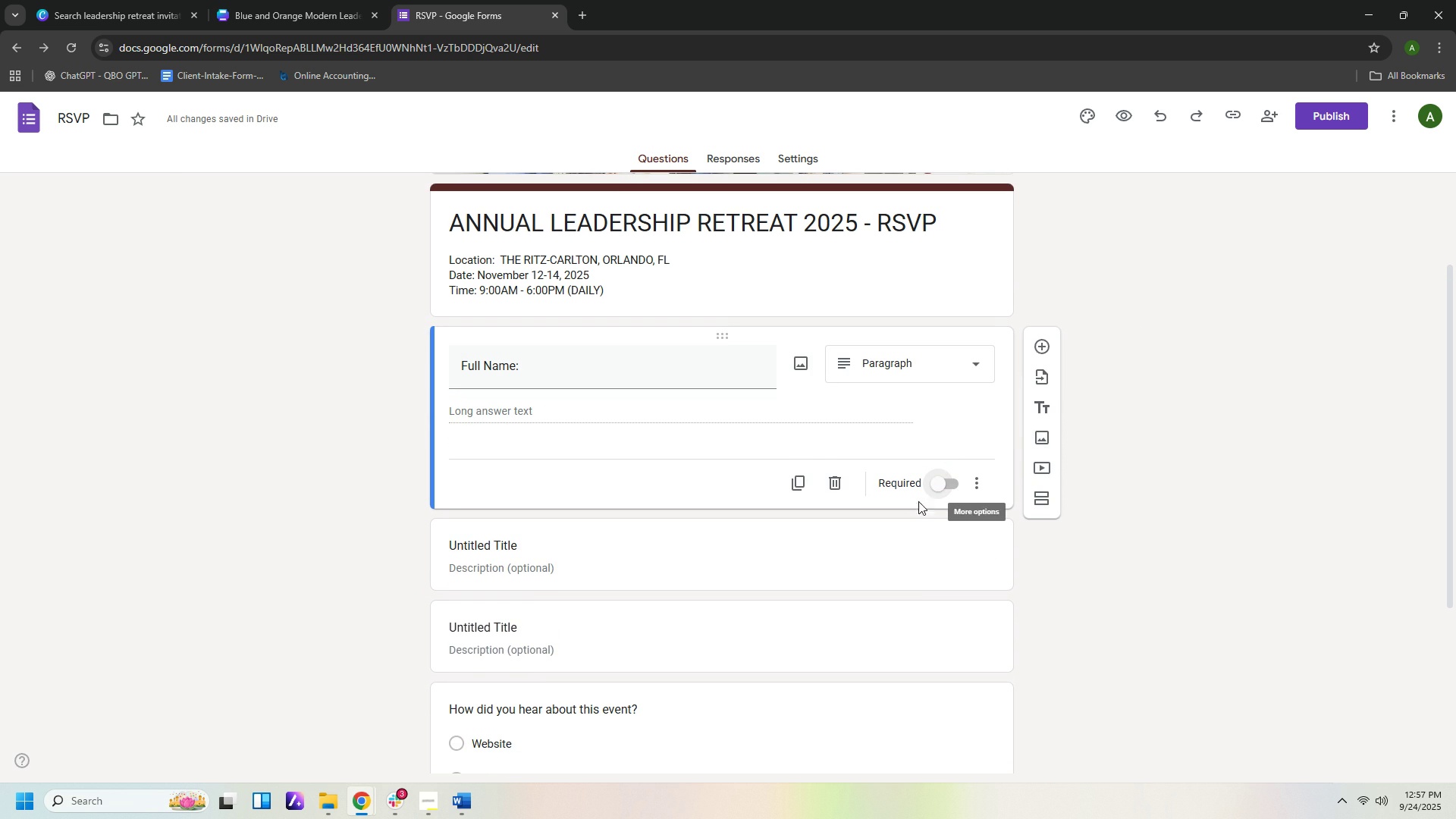 
left_click([931, 488])